 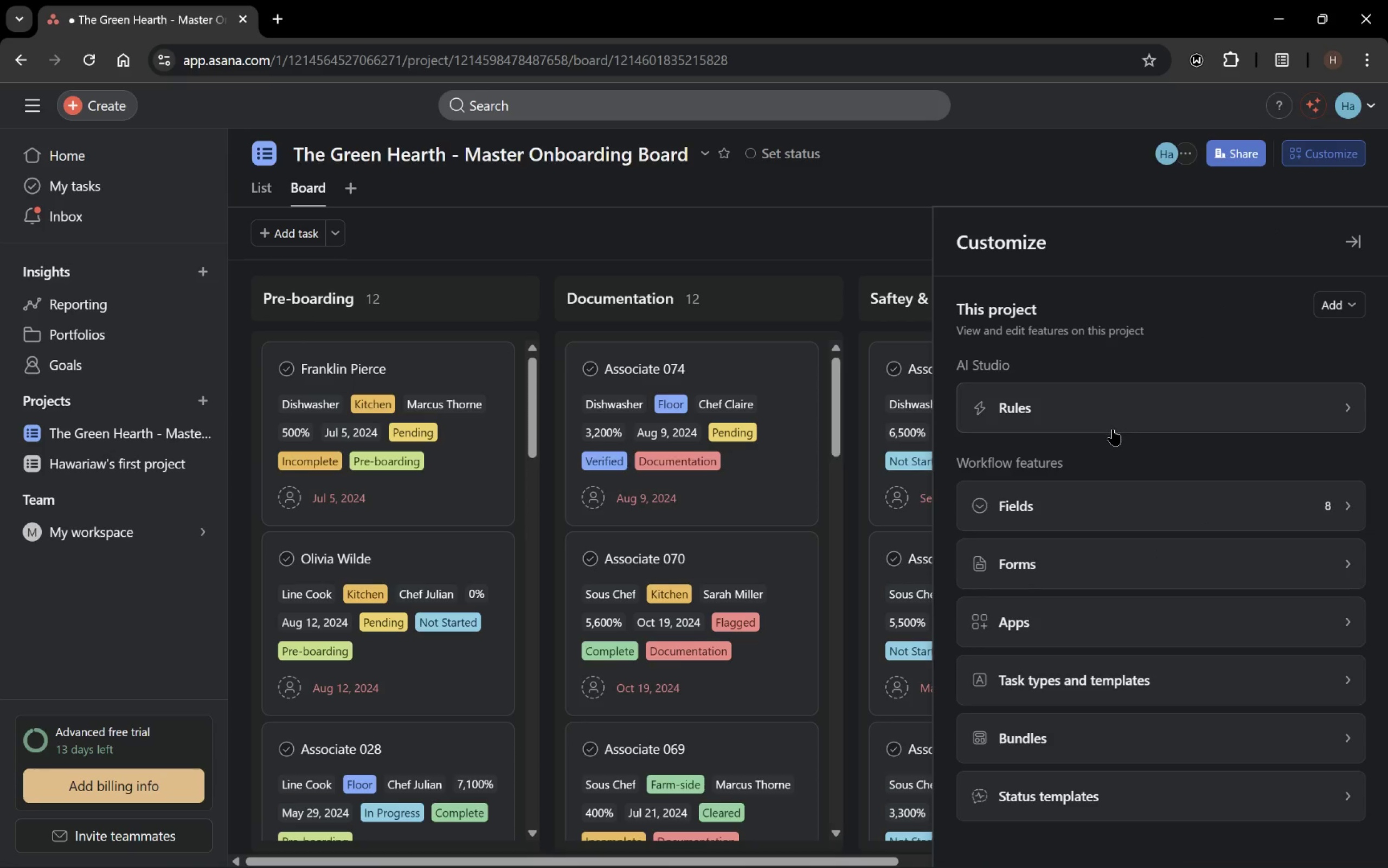 
left_click([1158, 685])
 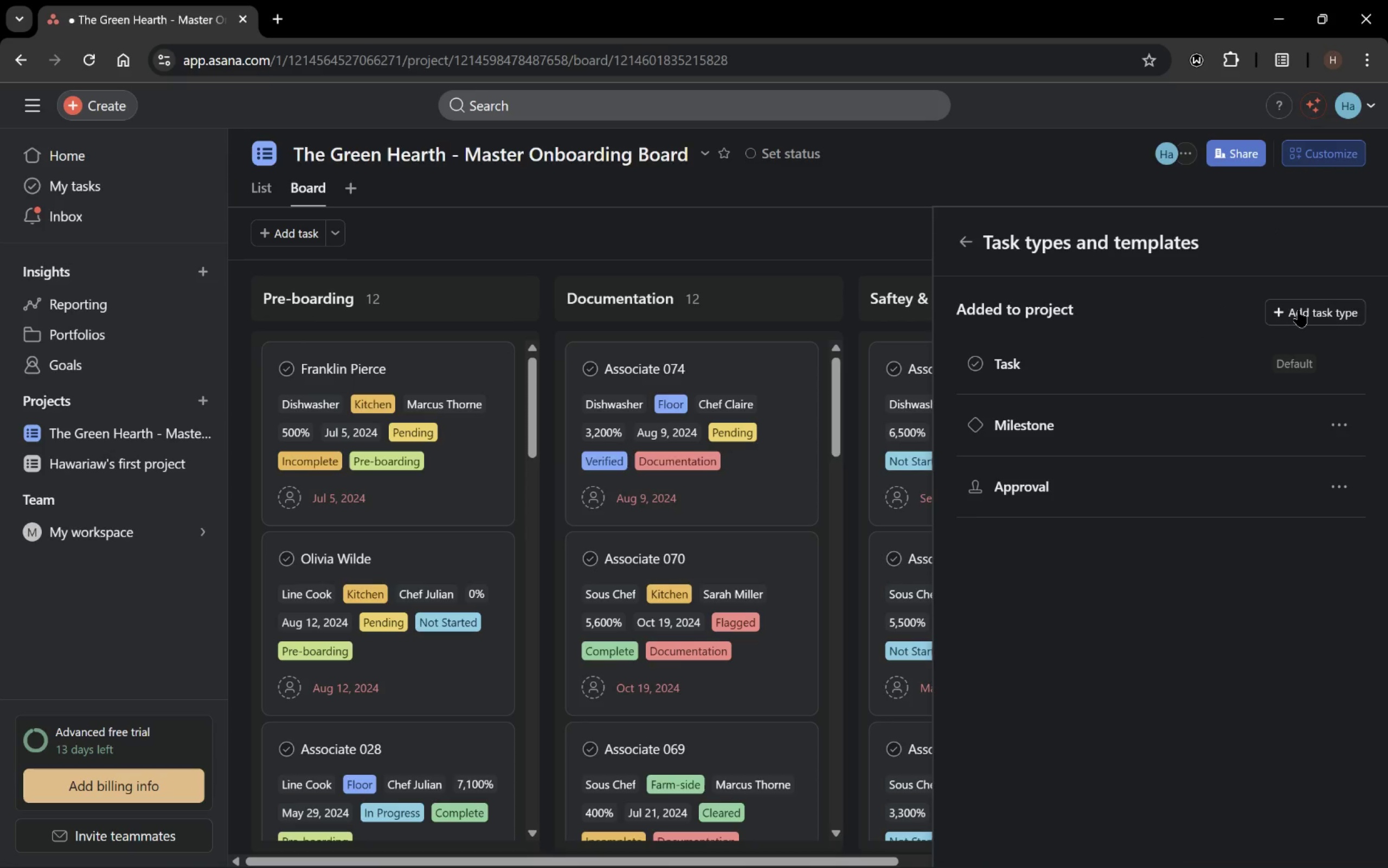 
wait(10.16)
 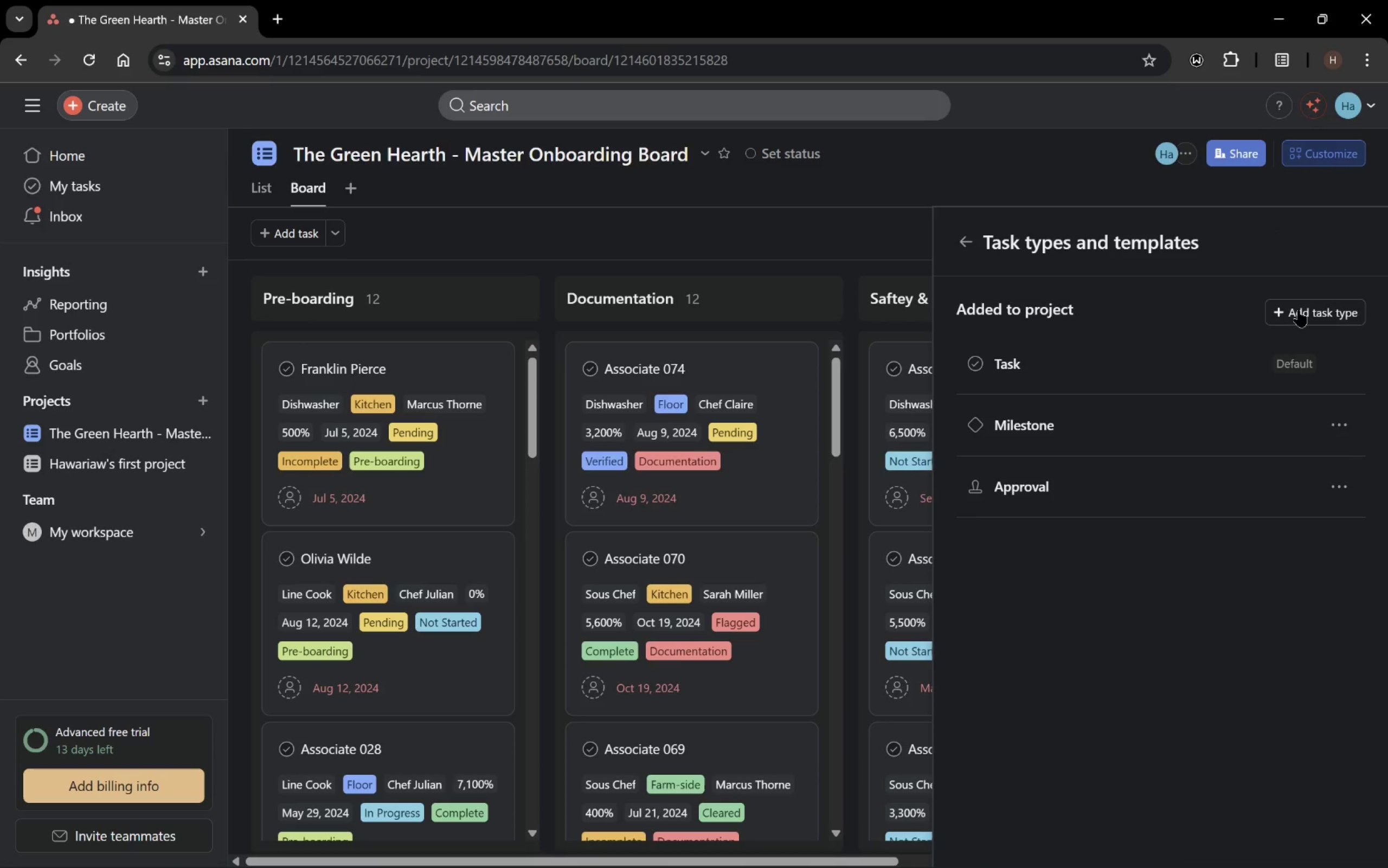 
left_click([1299, 310])
 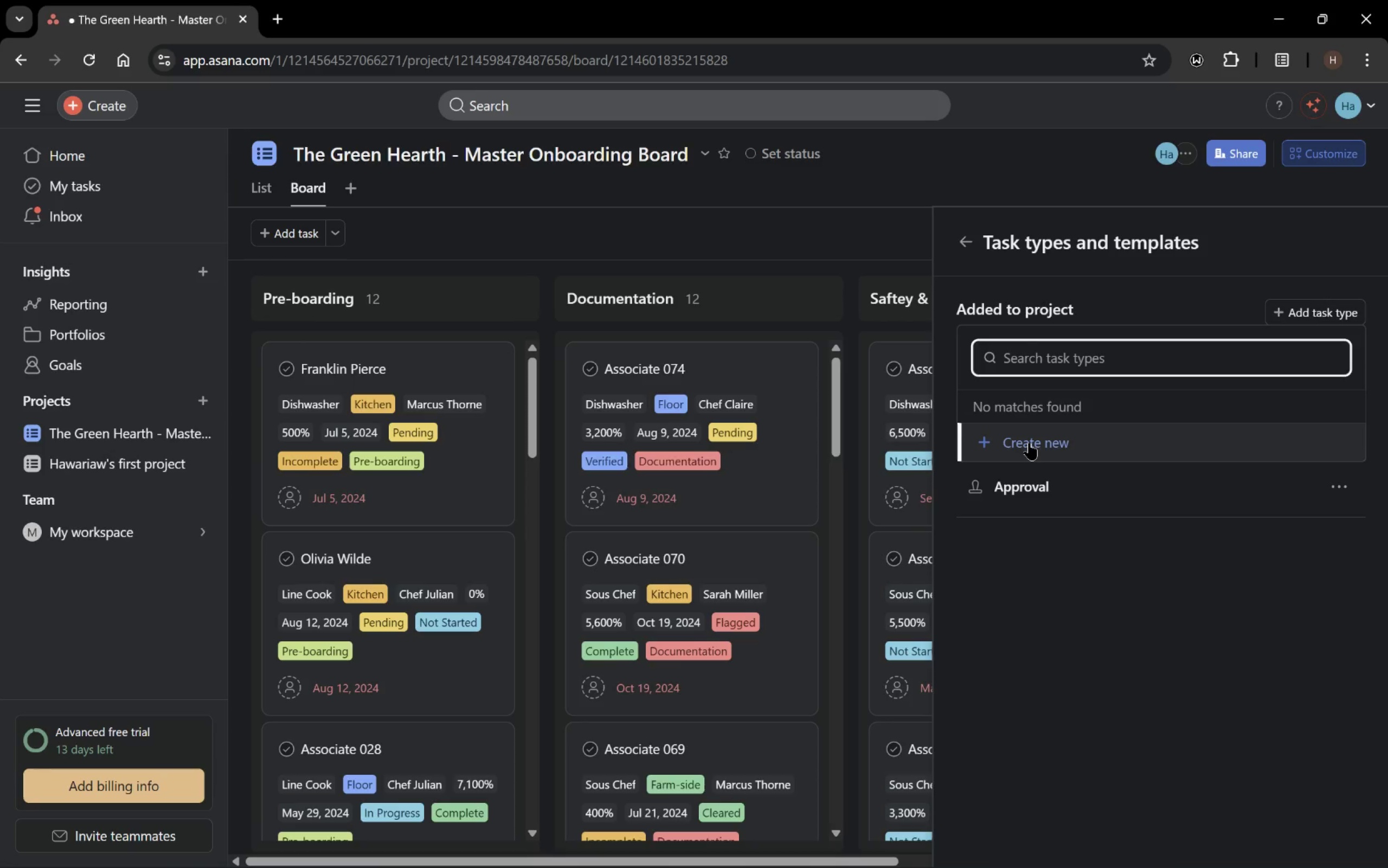 
wait(6.76)
 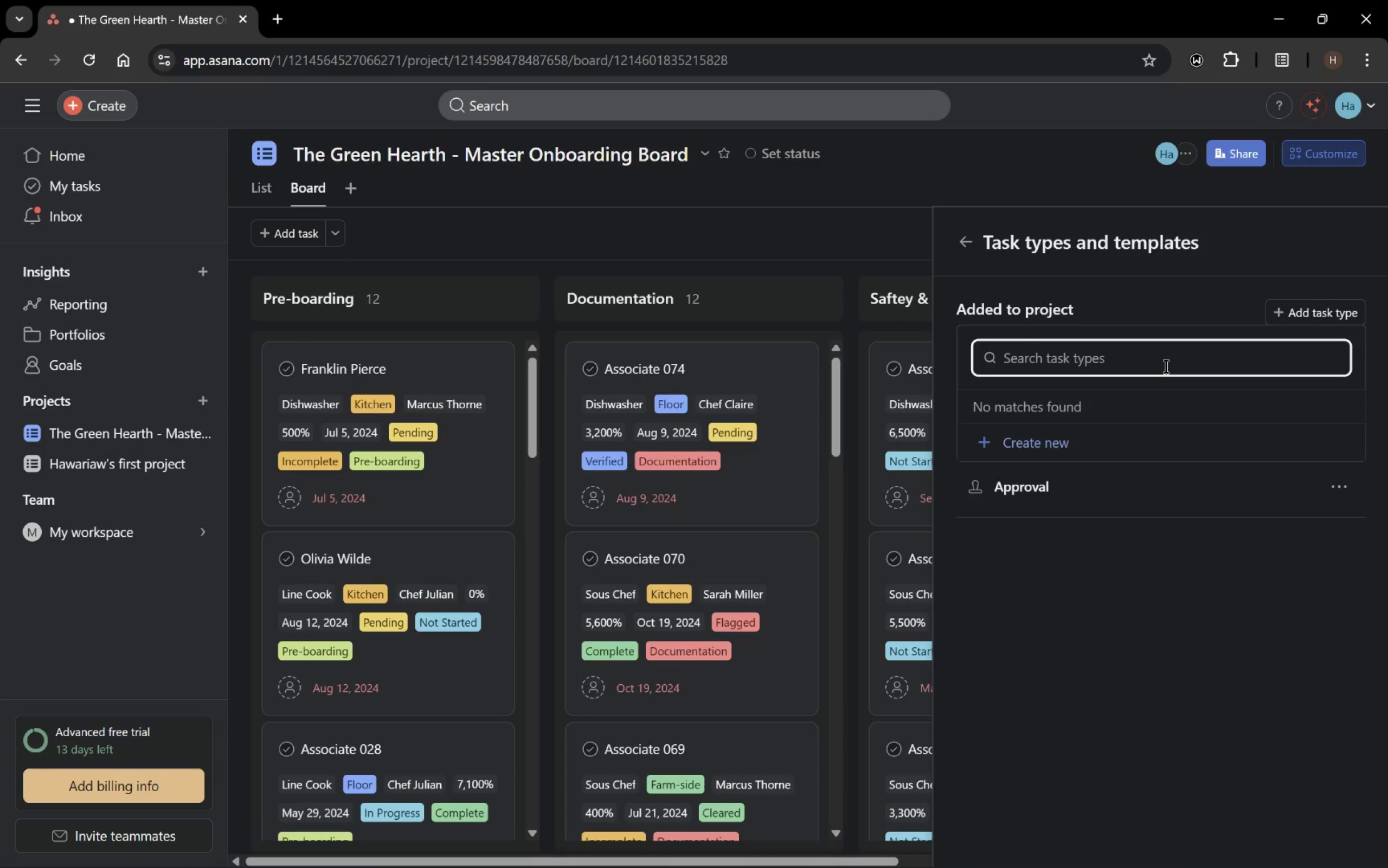 
left_click([1029, 443])
 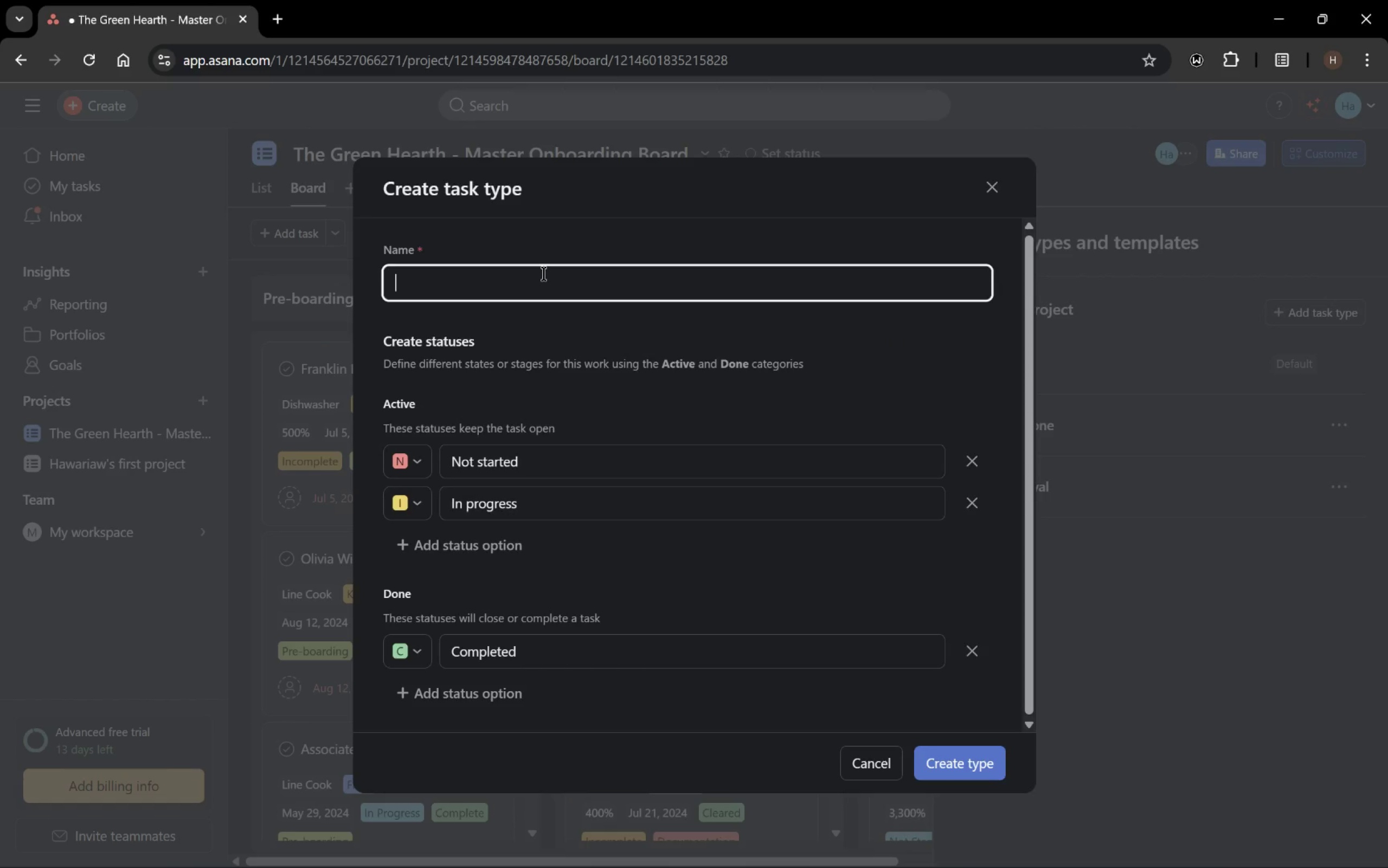 
type(Line Cook Onboarding Template)
 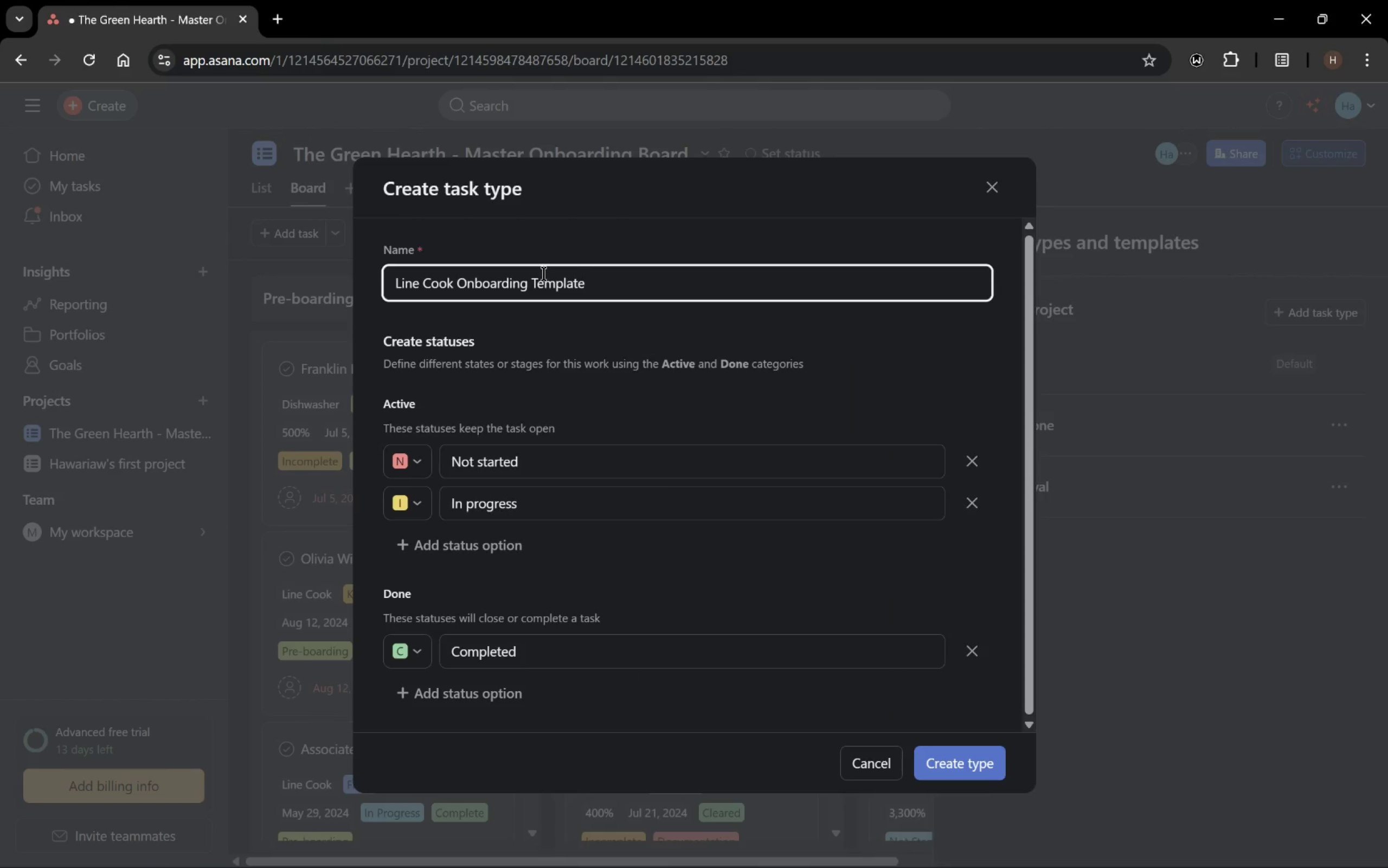 
wait(16.25)
 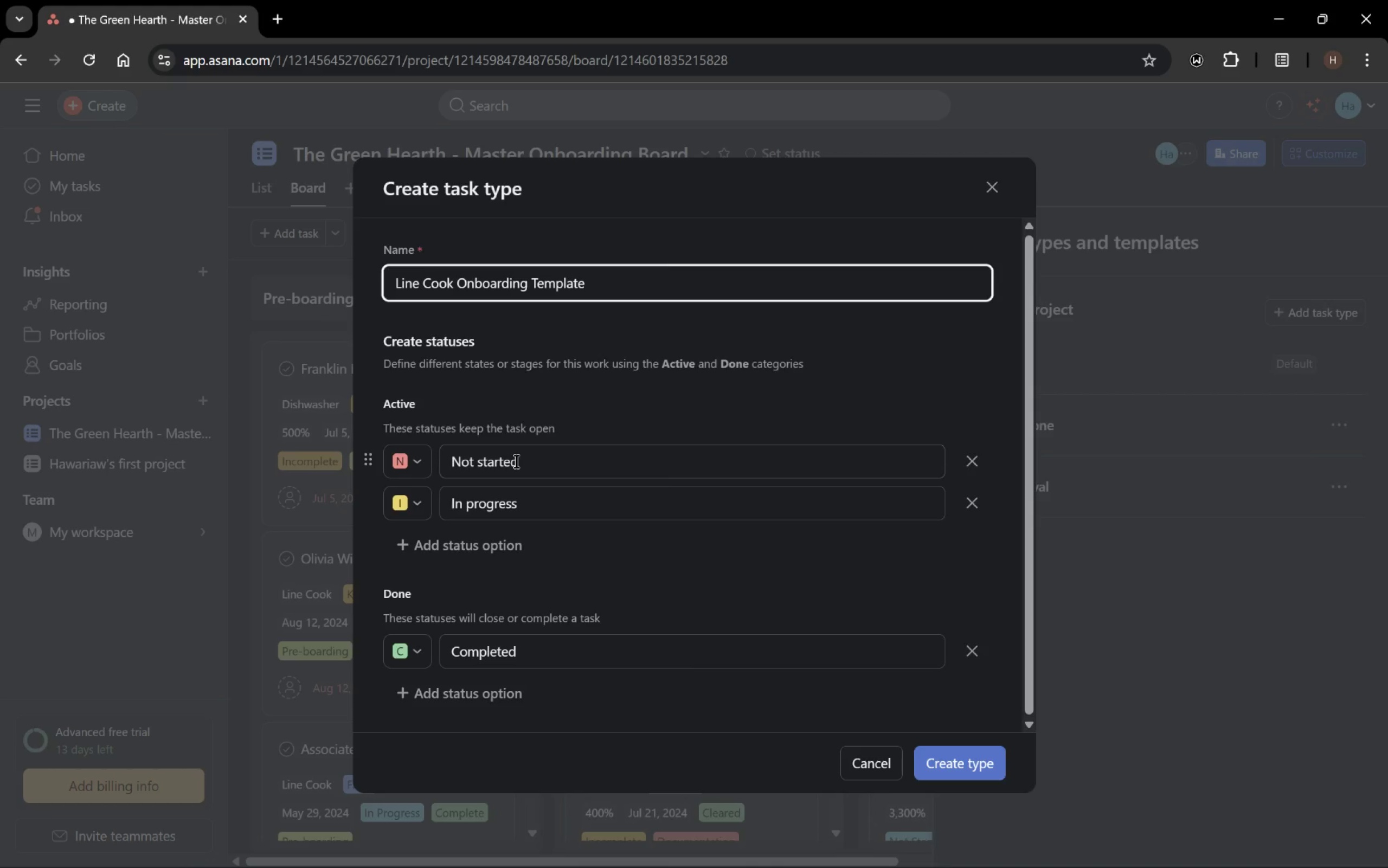 
left_click([552, 467])
 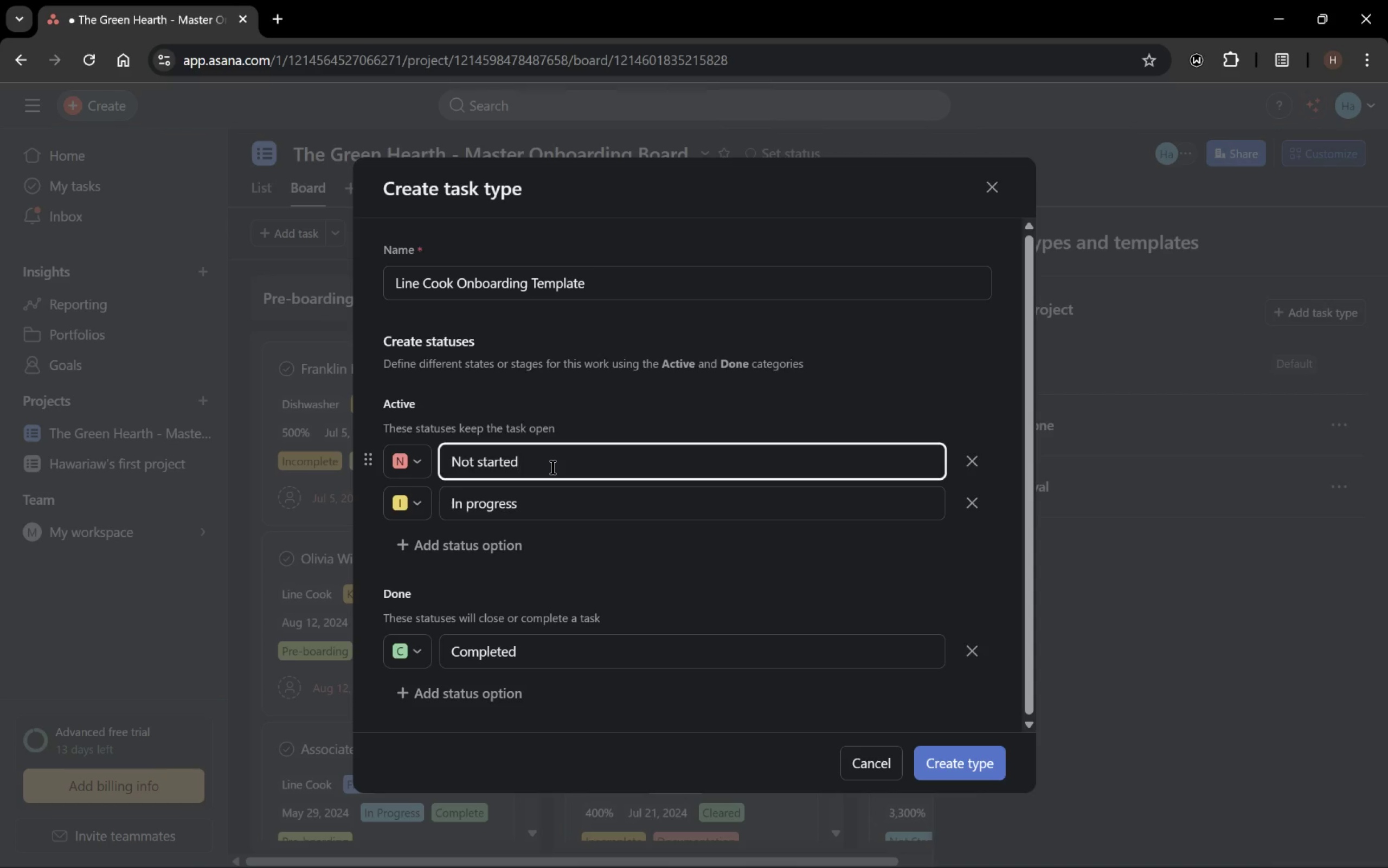 
wait(13.86)
 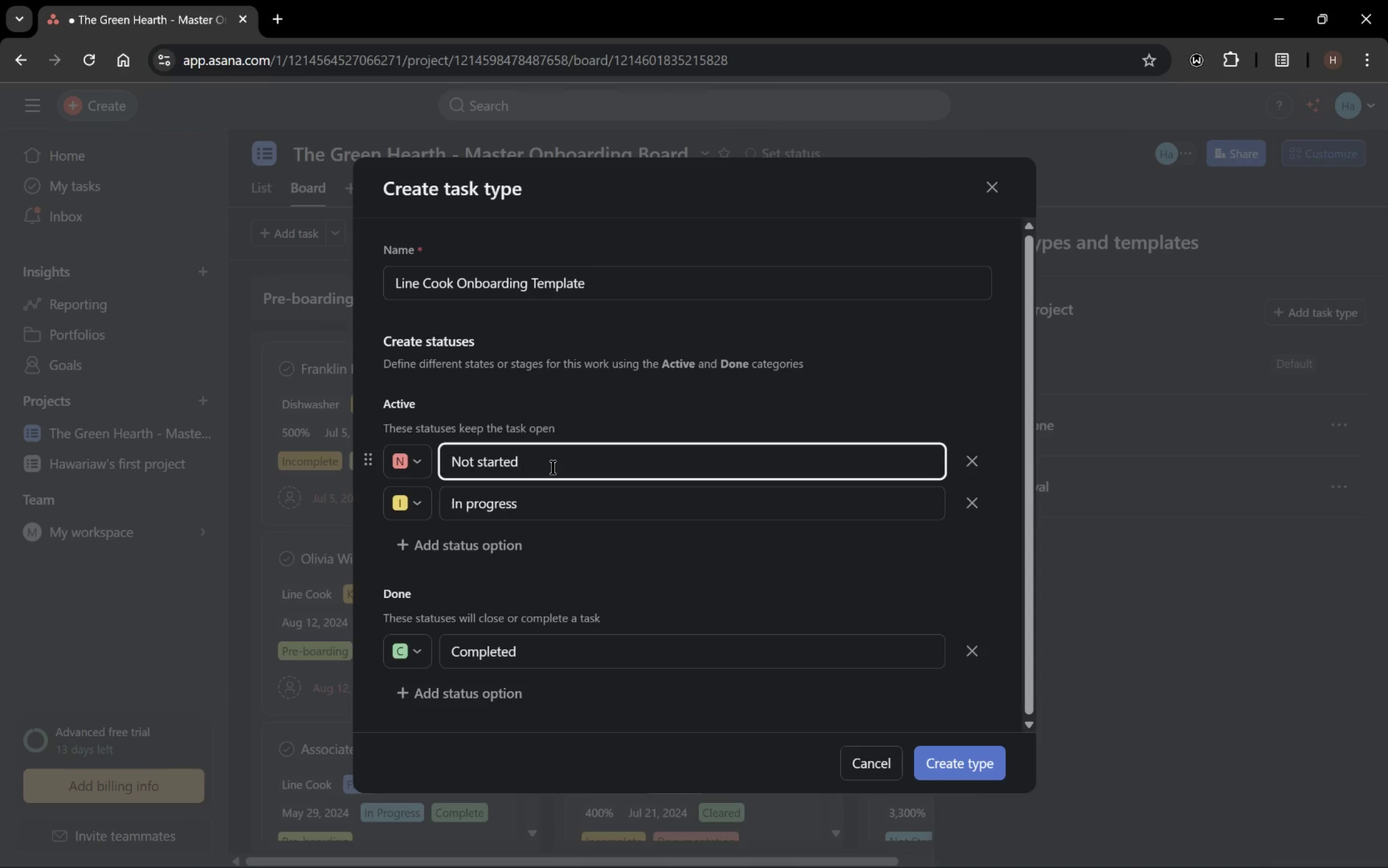 
left_click([962, 245])
 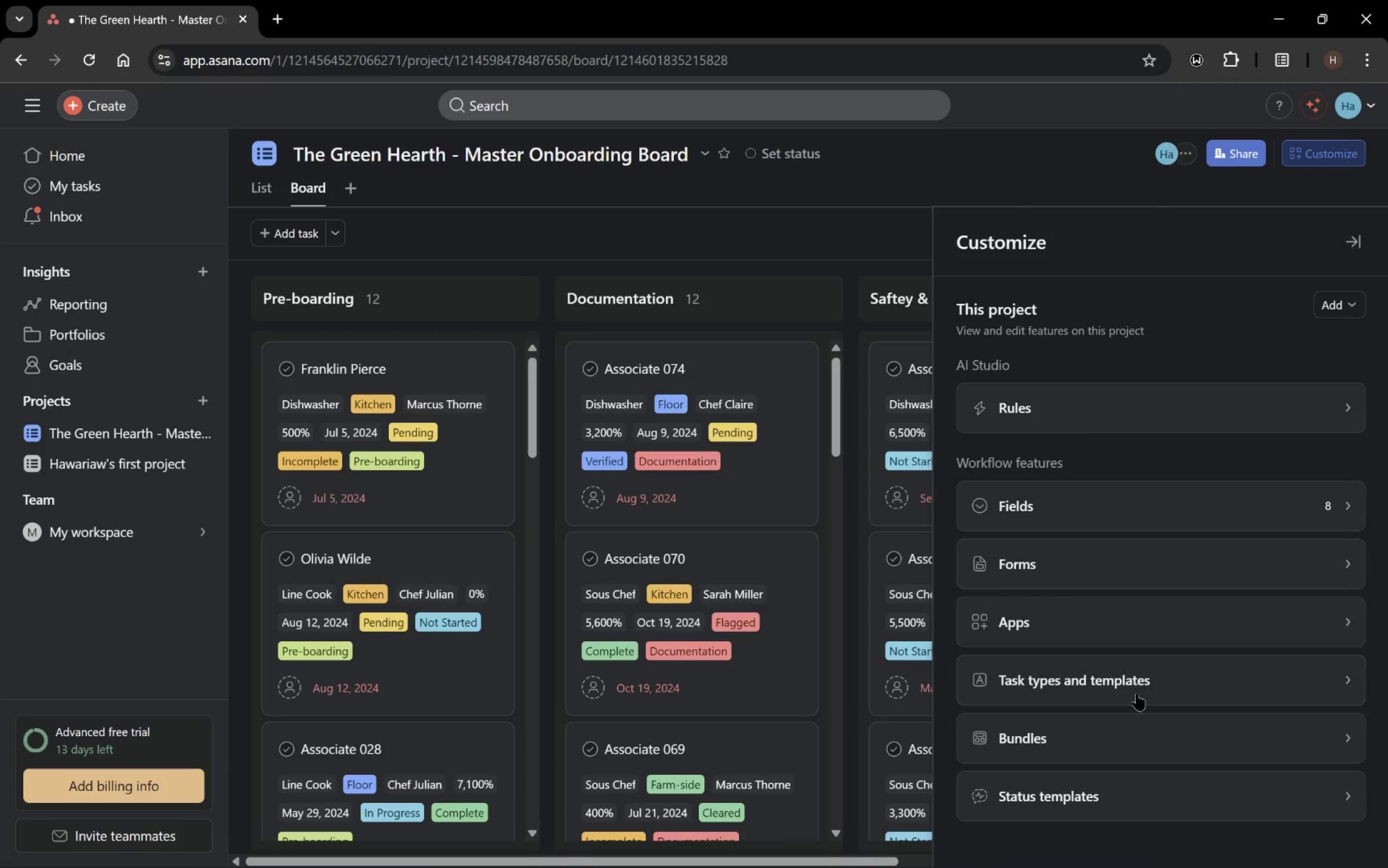 
scroll: coordinate [1136, 697], scroll_direction: down, amount: 1.0
 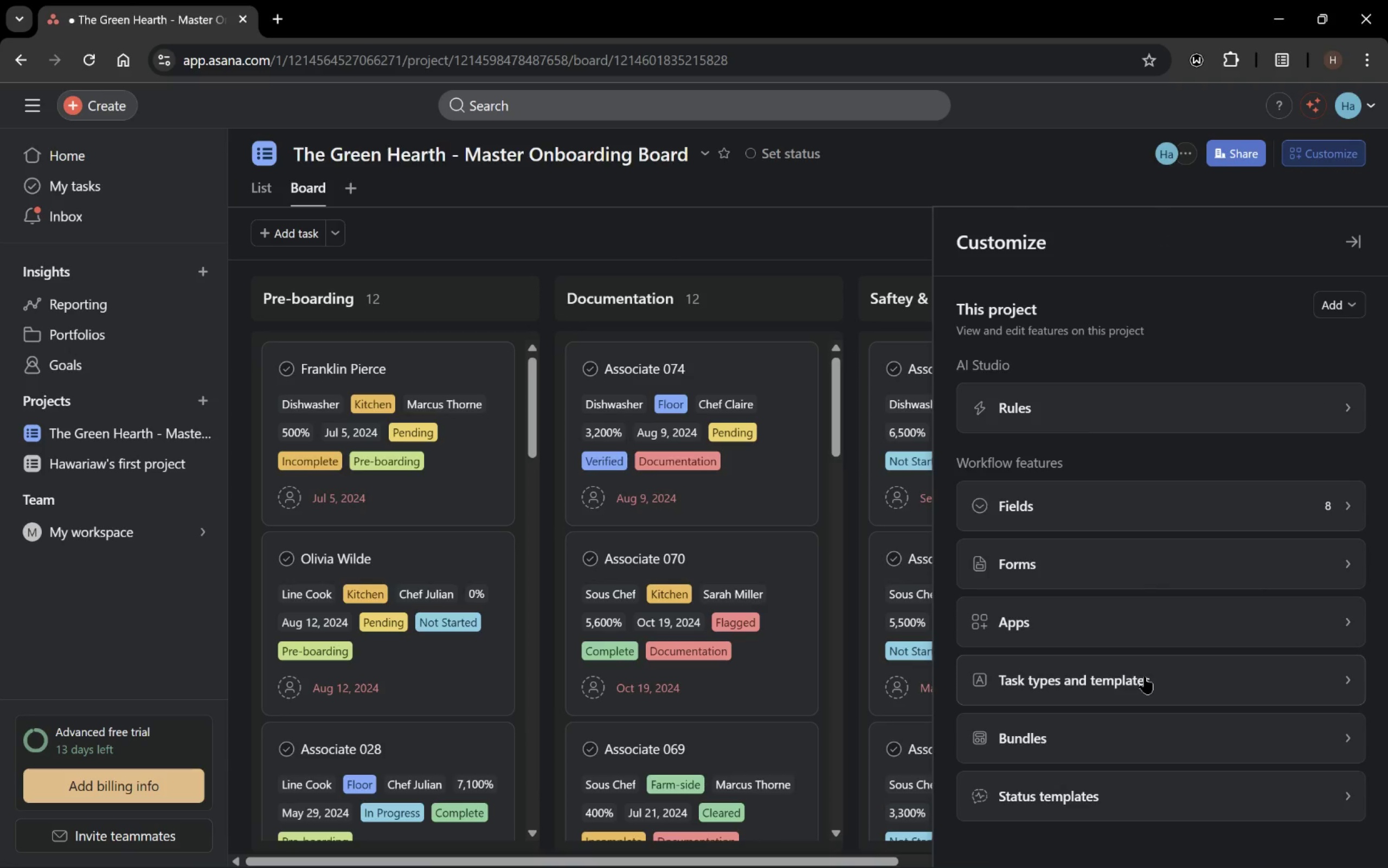 
left_click([1145, 677])
 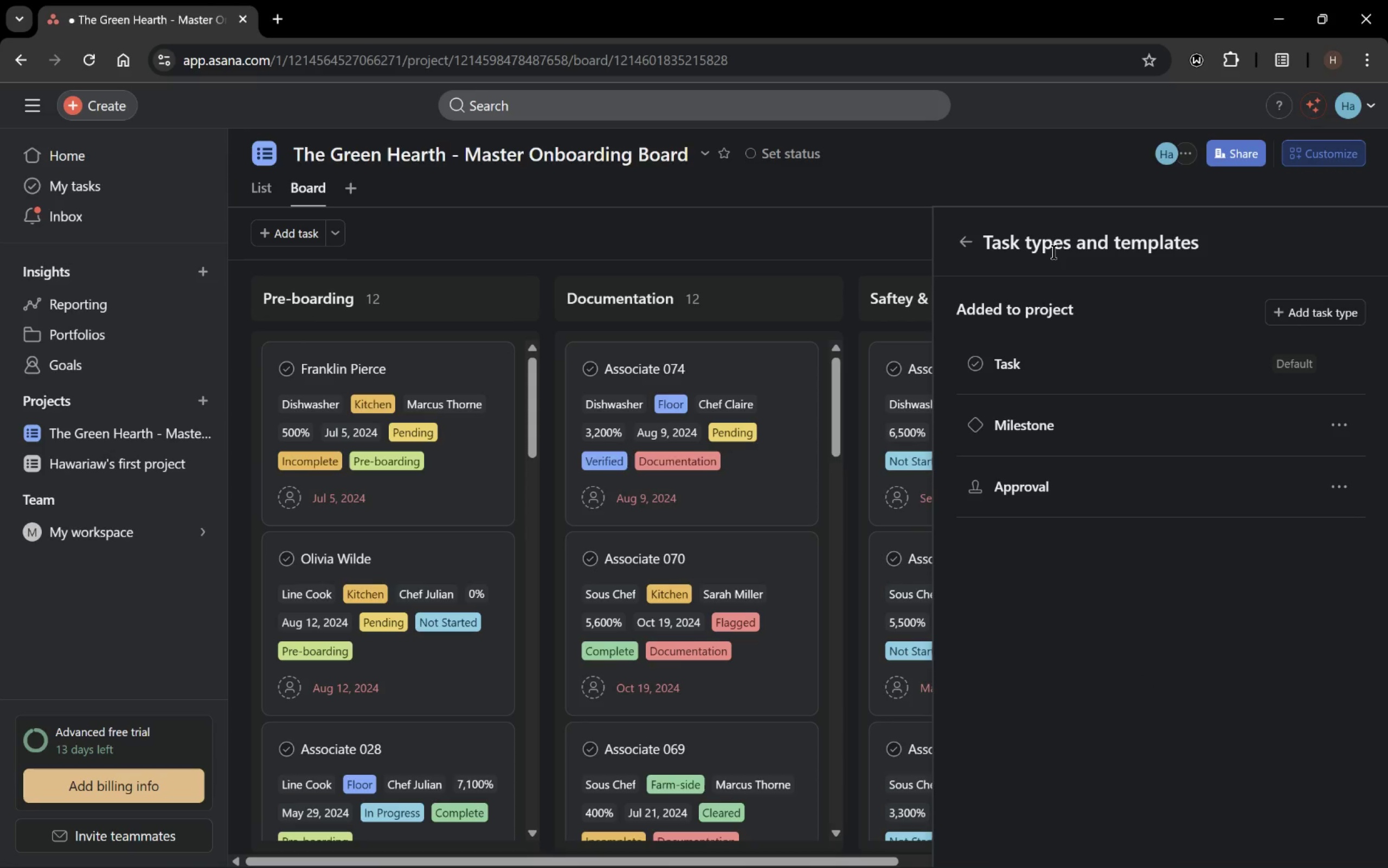 
wait(10.41)
 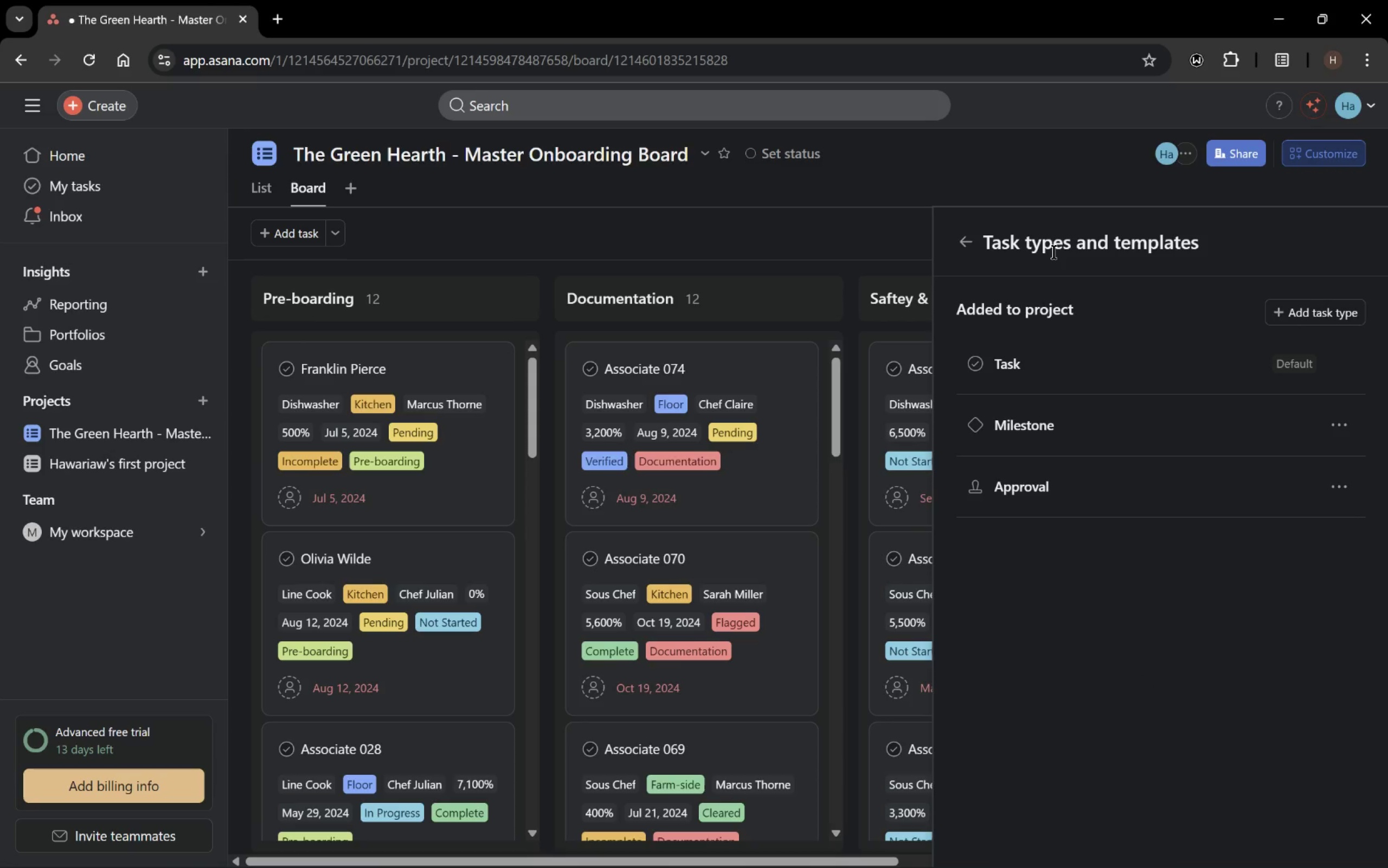 
left_click([962, 245])
 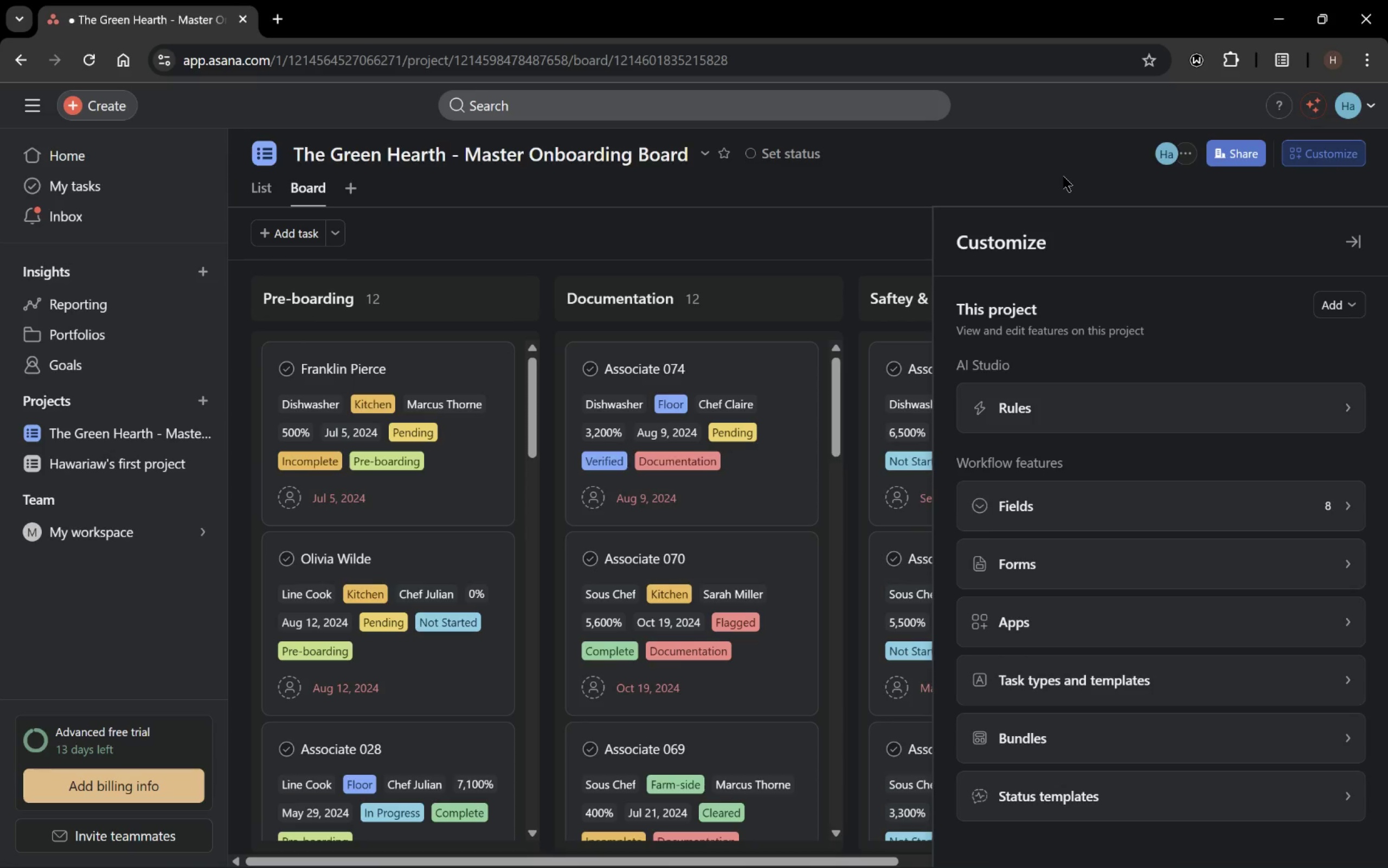 
wait(29.64)
 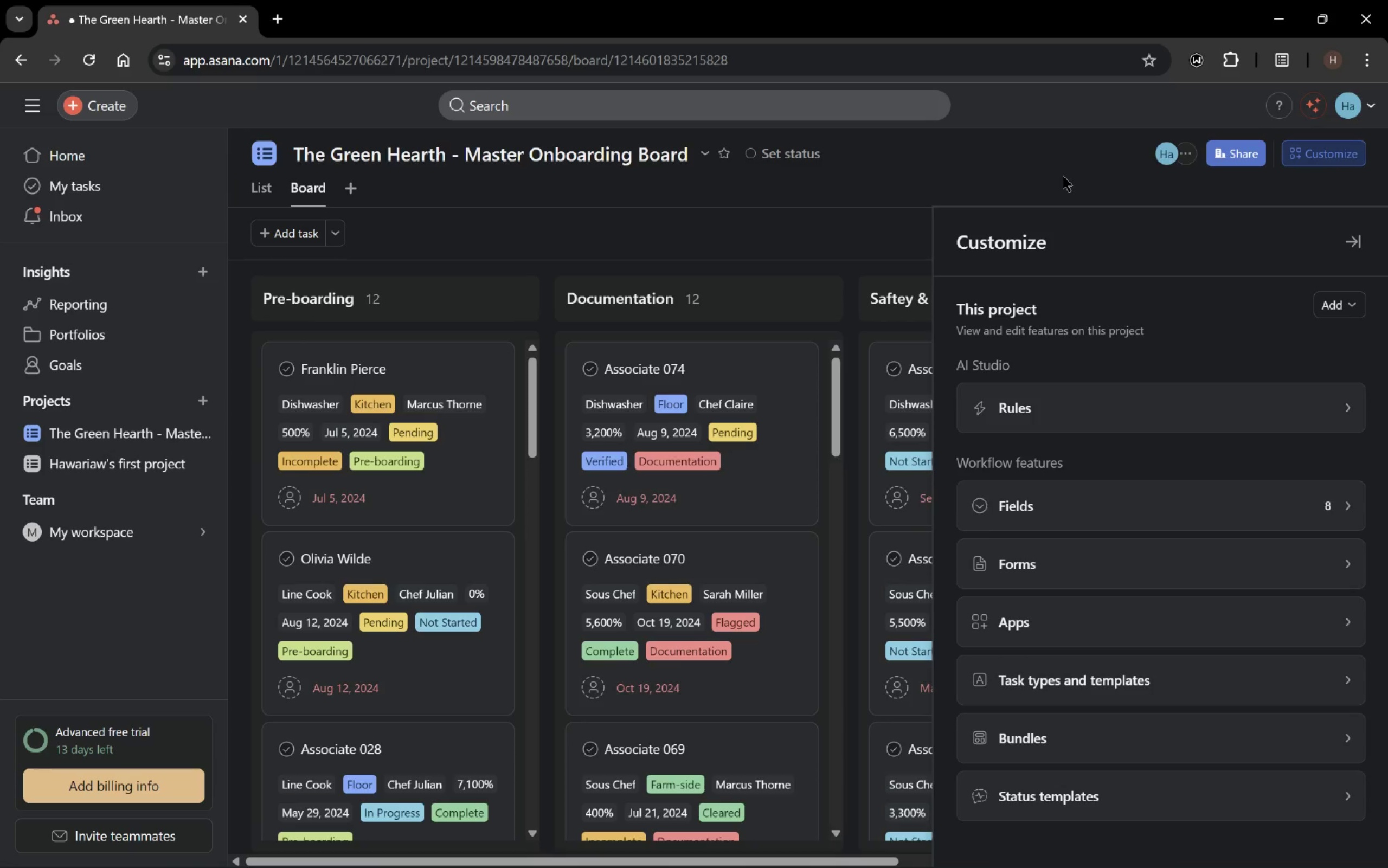 
left_click([948, 840])